 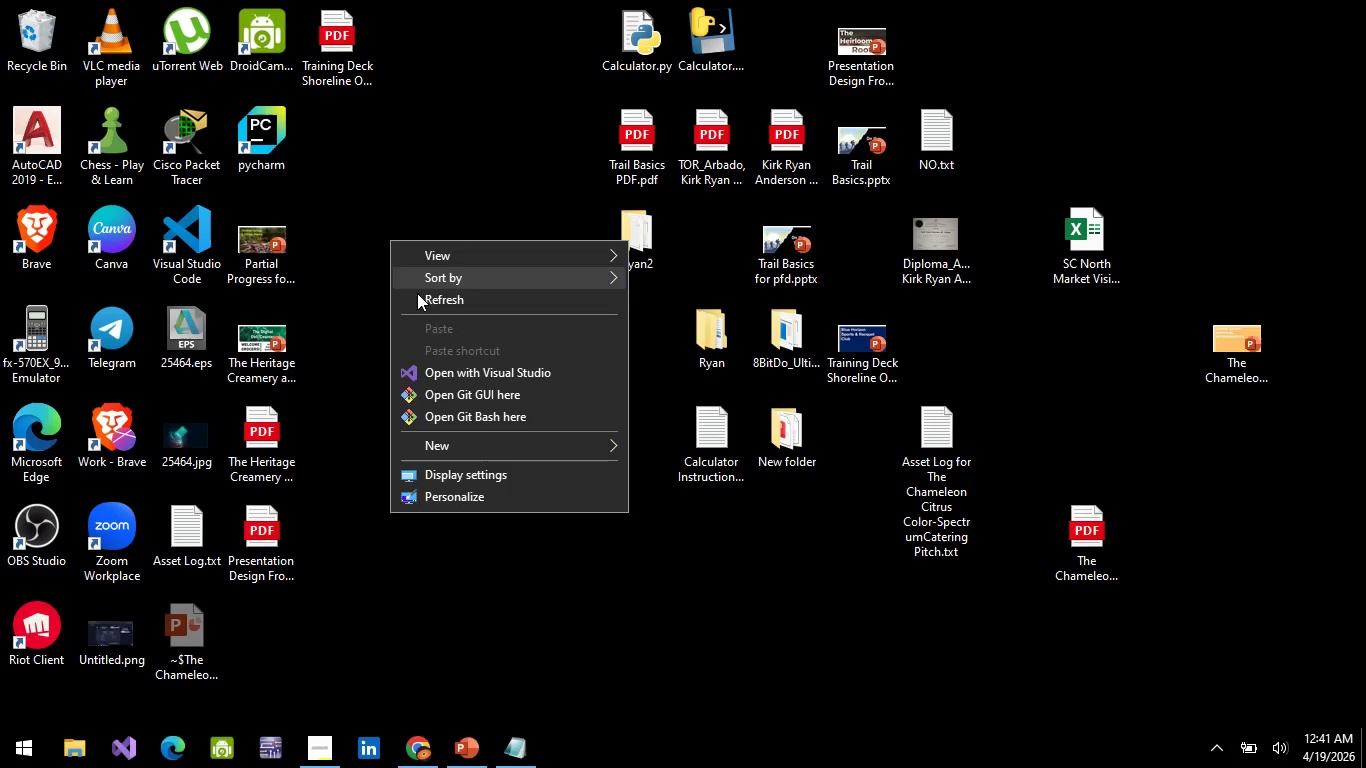 
left_click([466, 307])
 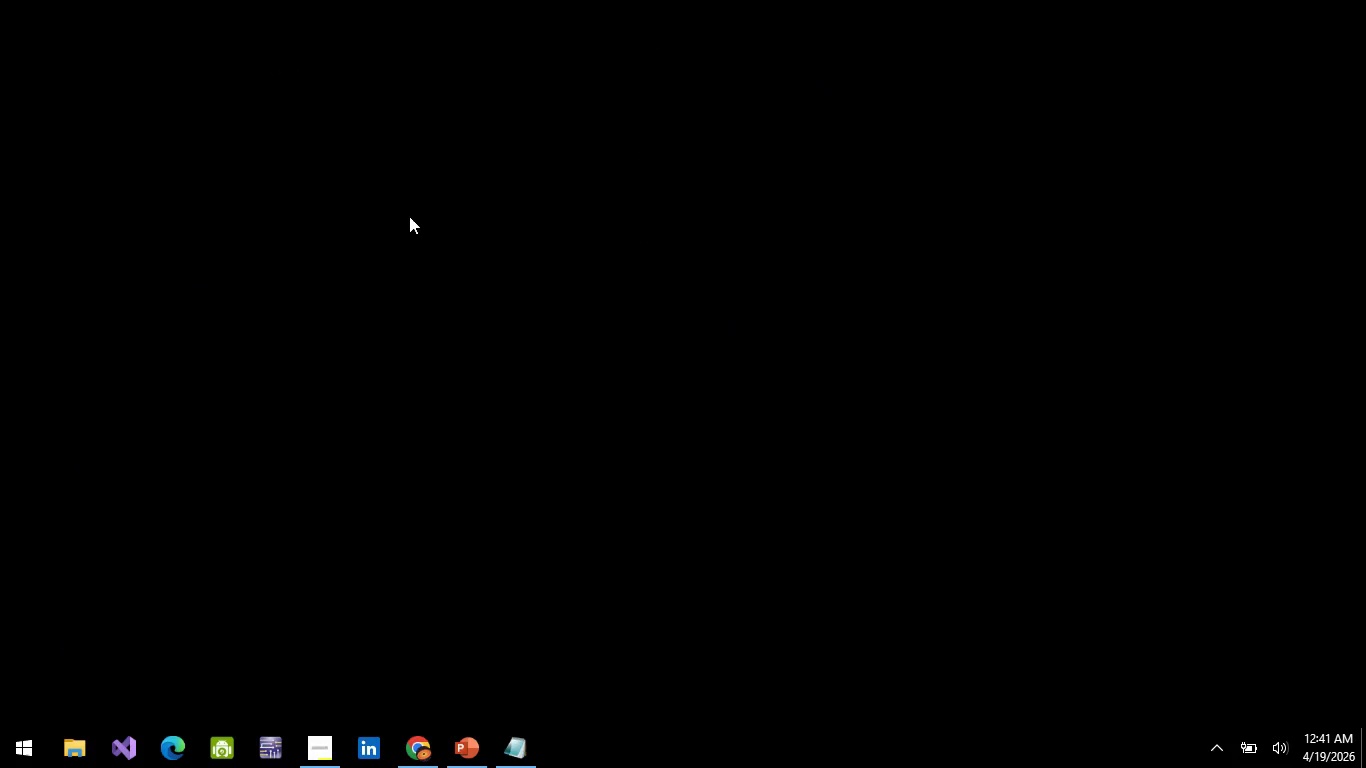 
right_click([409, 215])
 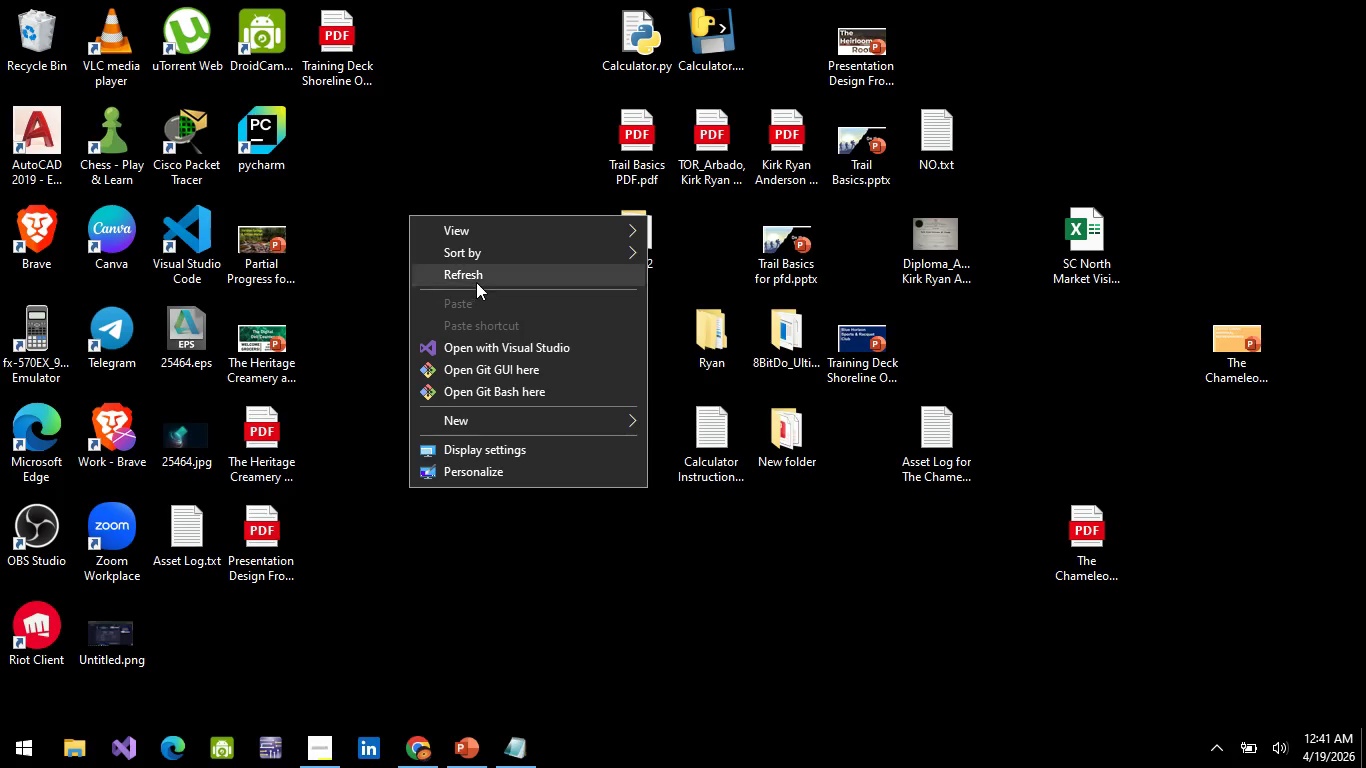 
left_click([476, 282])
 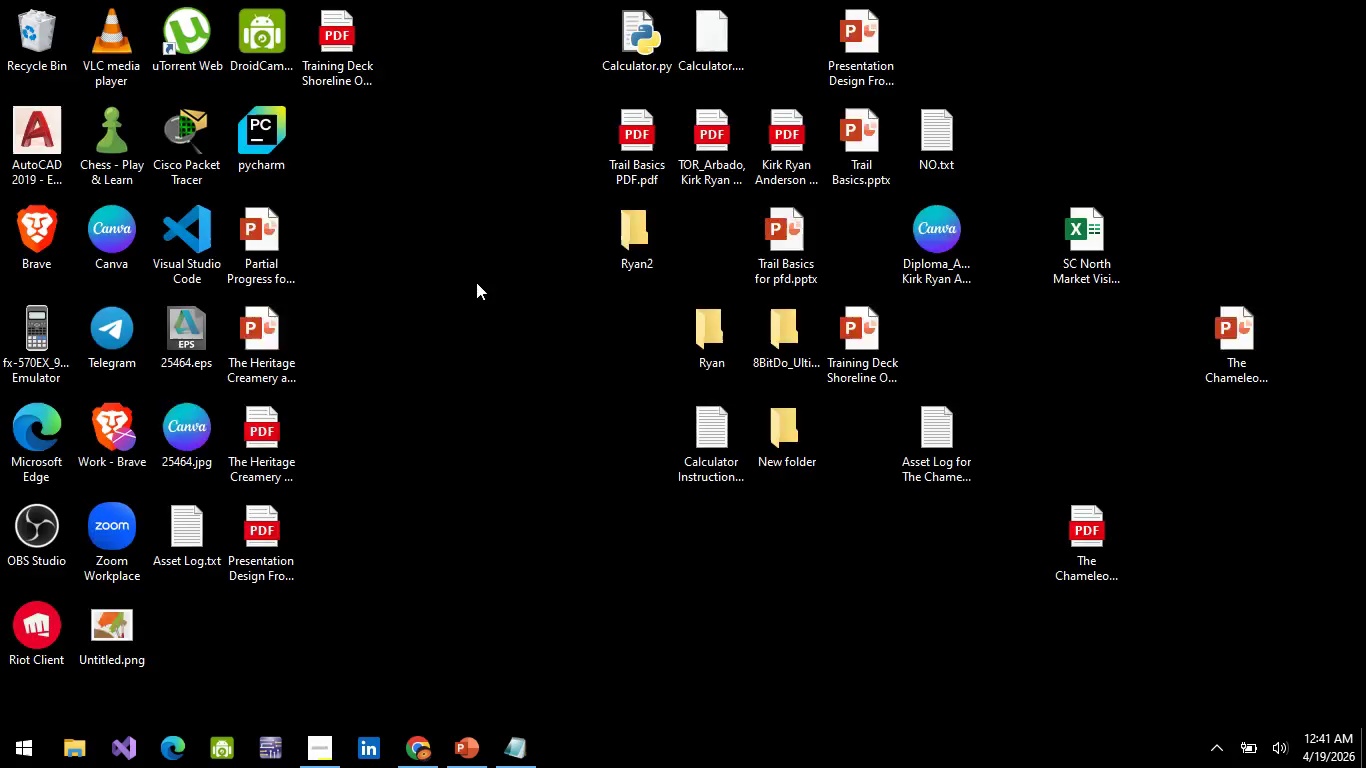 
key(Alt+AltLeft)
 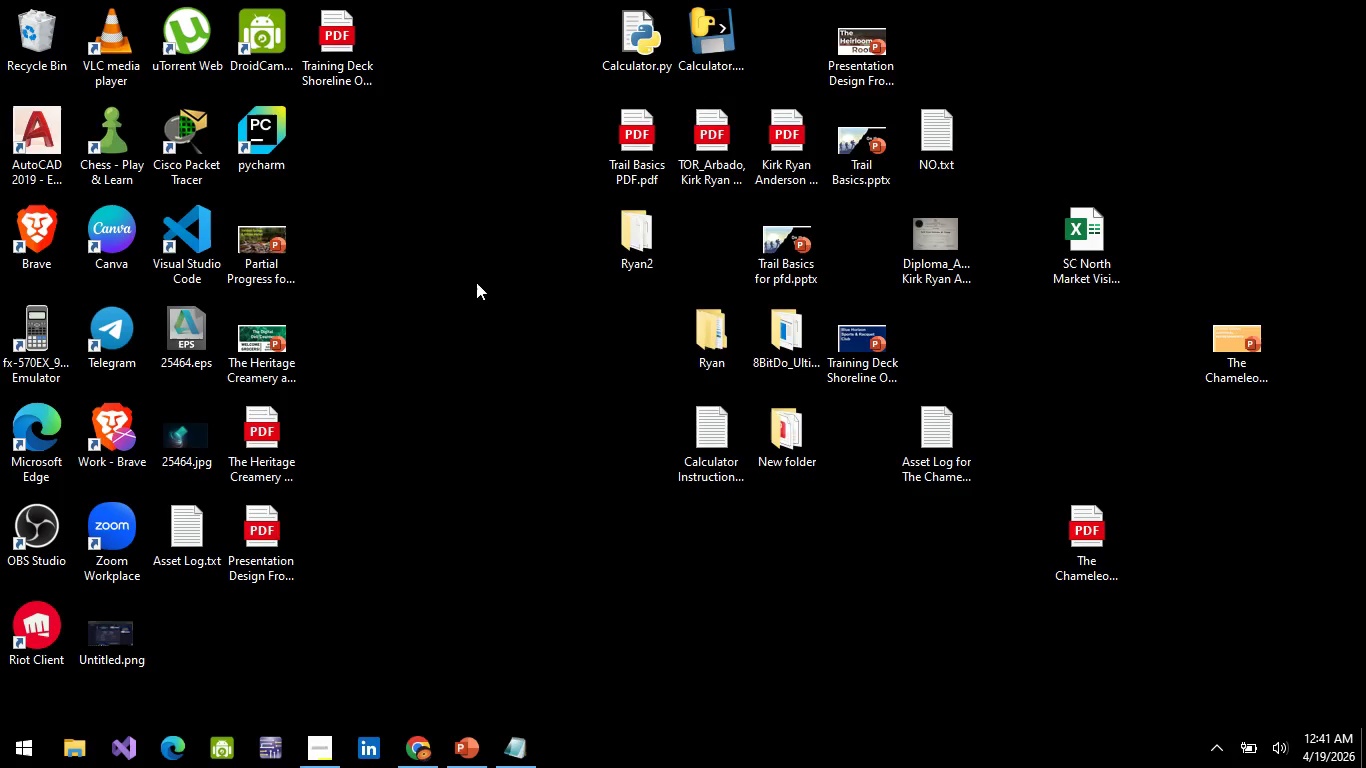 
key(Alt+Tab)